 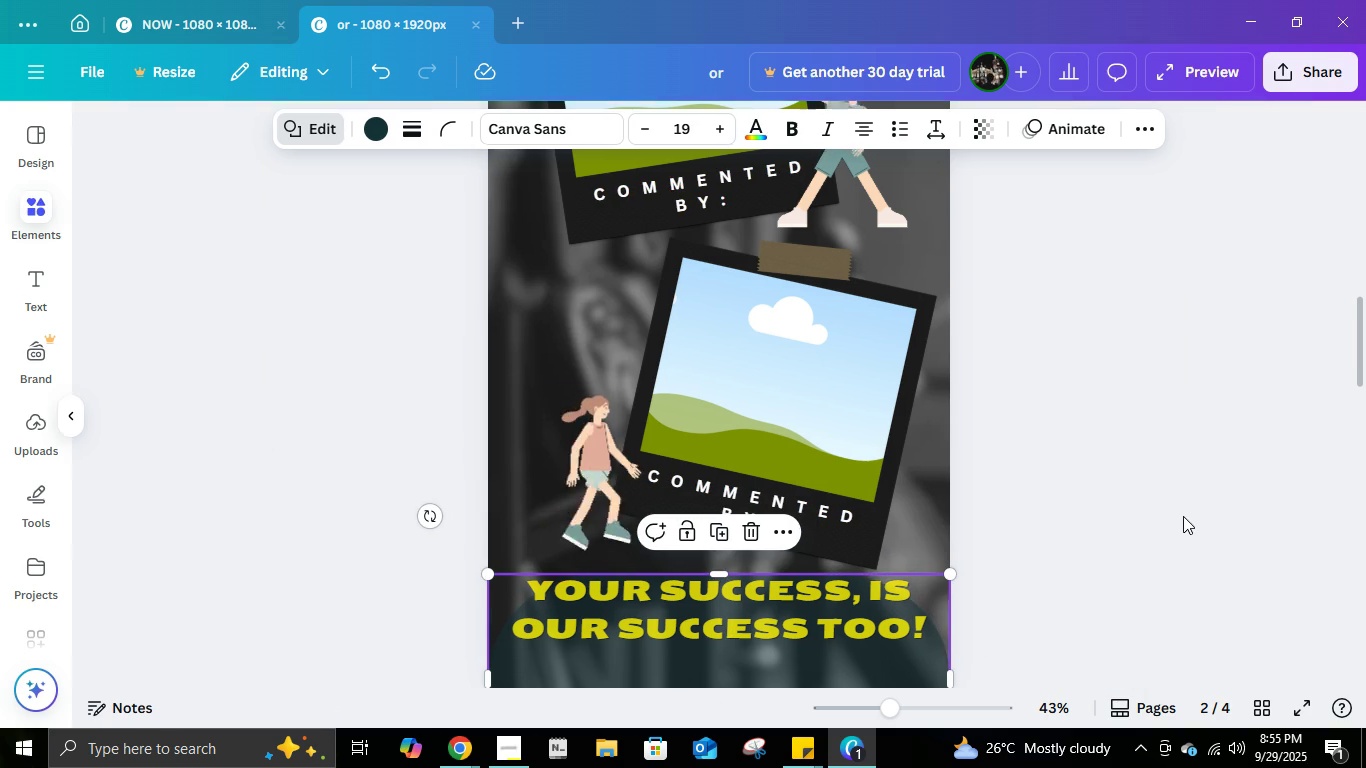 
scroll: coordinate [1182, 517], scroll_direction: down, amount: 1.0
 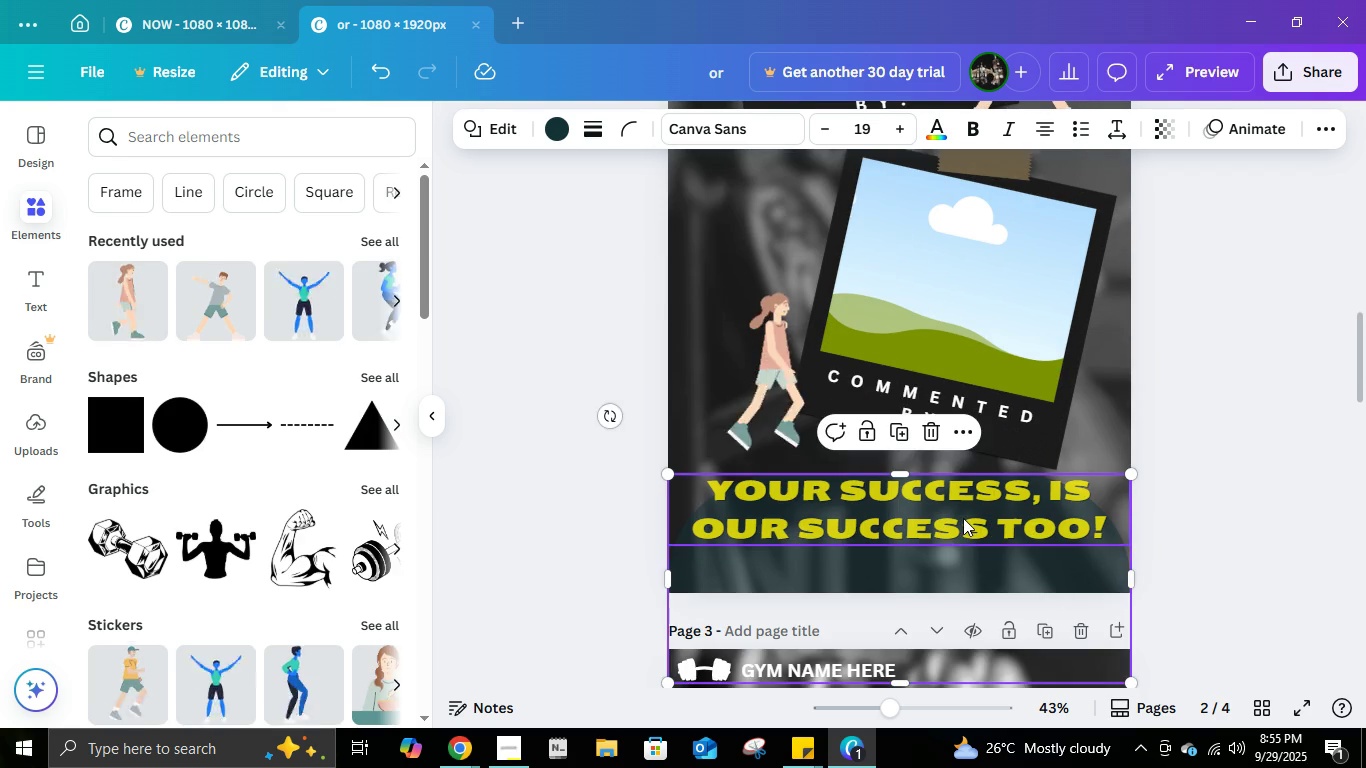 
left_click([963, 518])
 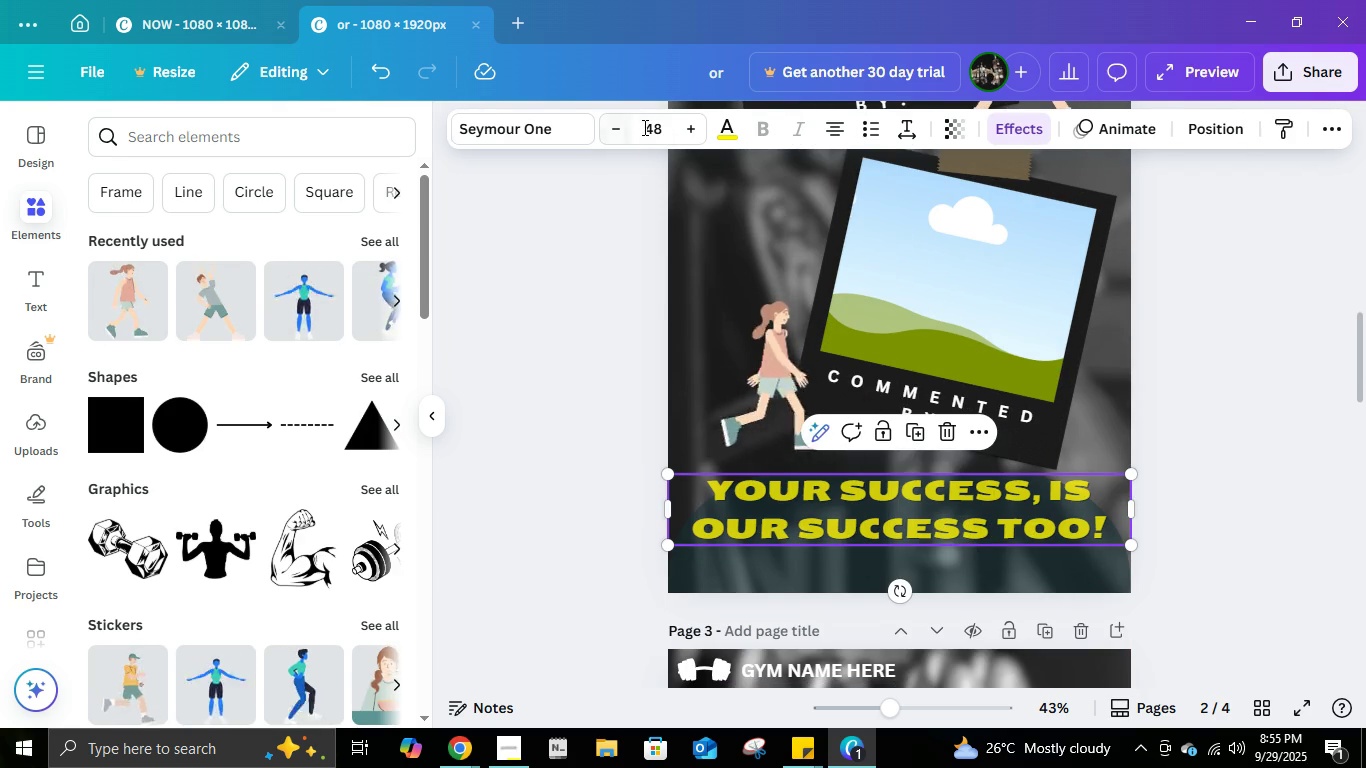 
left_click([656, 138])
 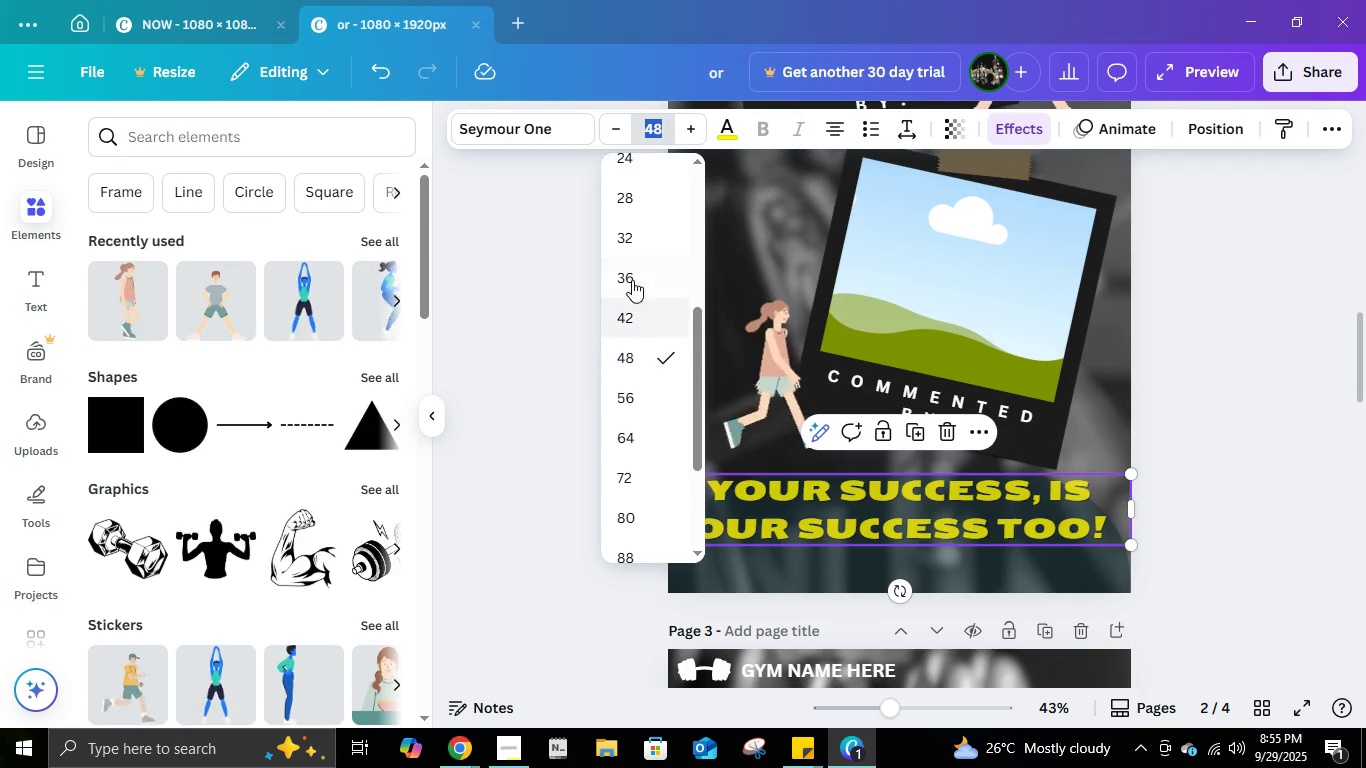 
left_click([633, 278])